 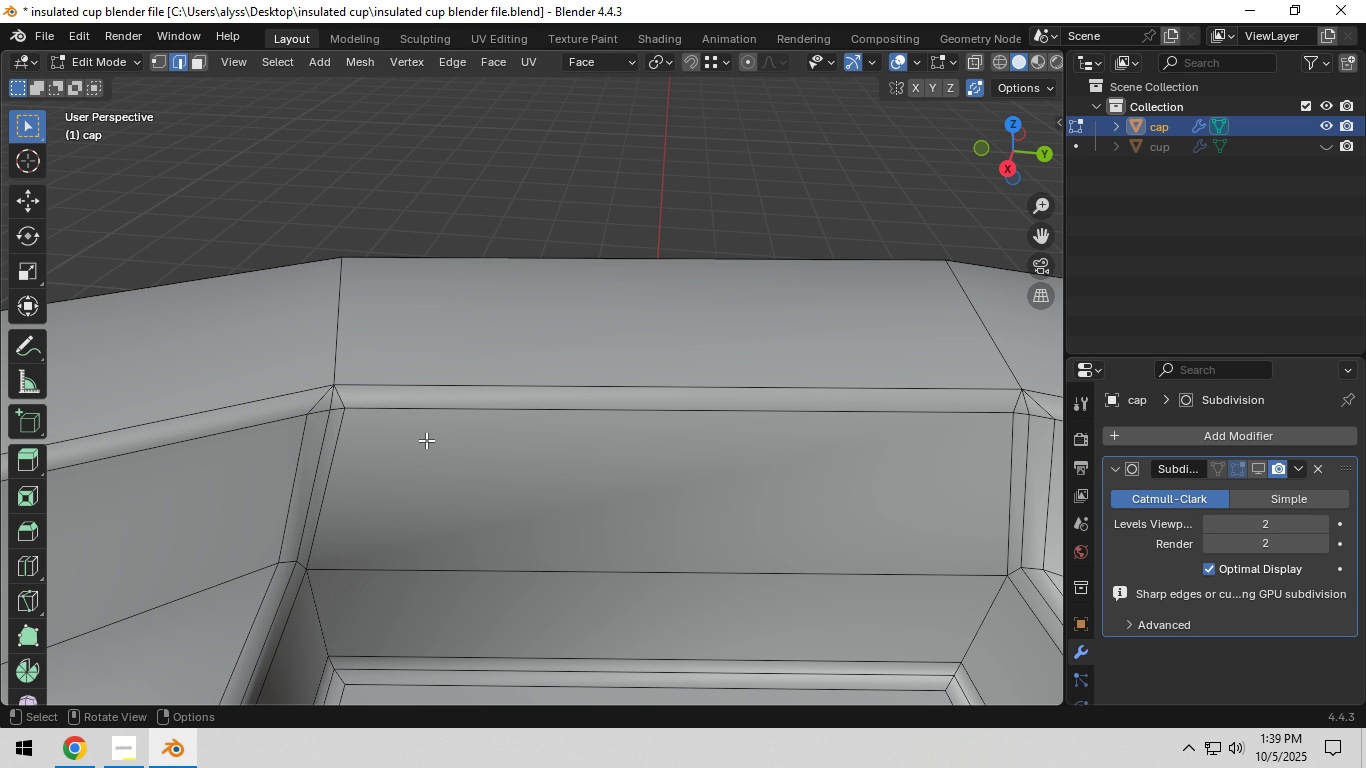 
scroll: coordinate [431, 439], scroll_direction: down, amount: 1.0
 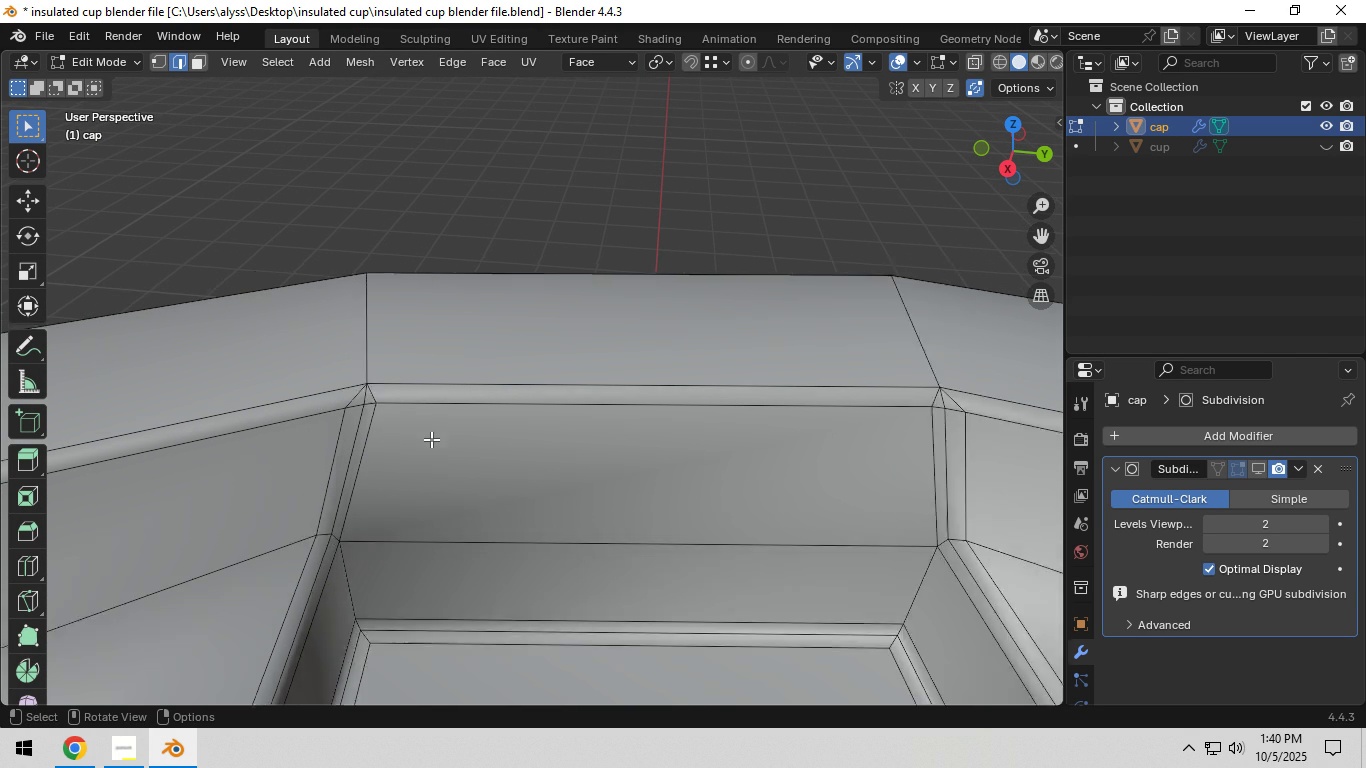 
scroll: coordinate [431, 439], scroll_direction: none, amount: 0.0
 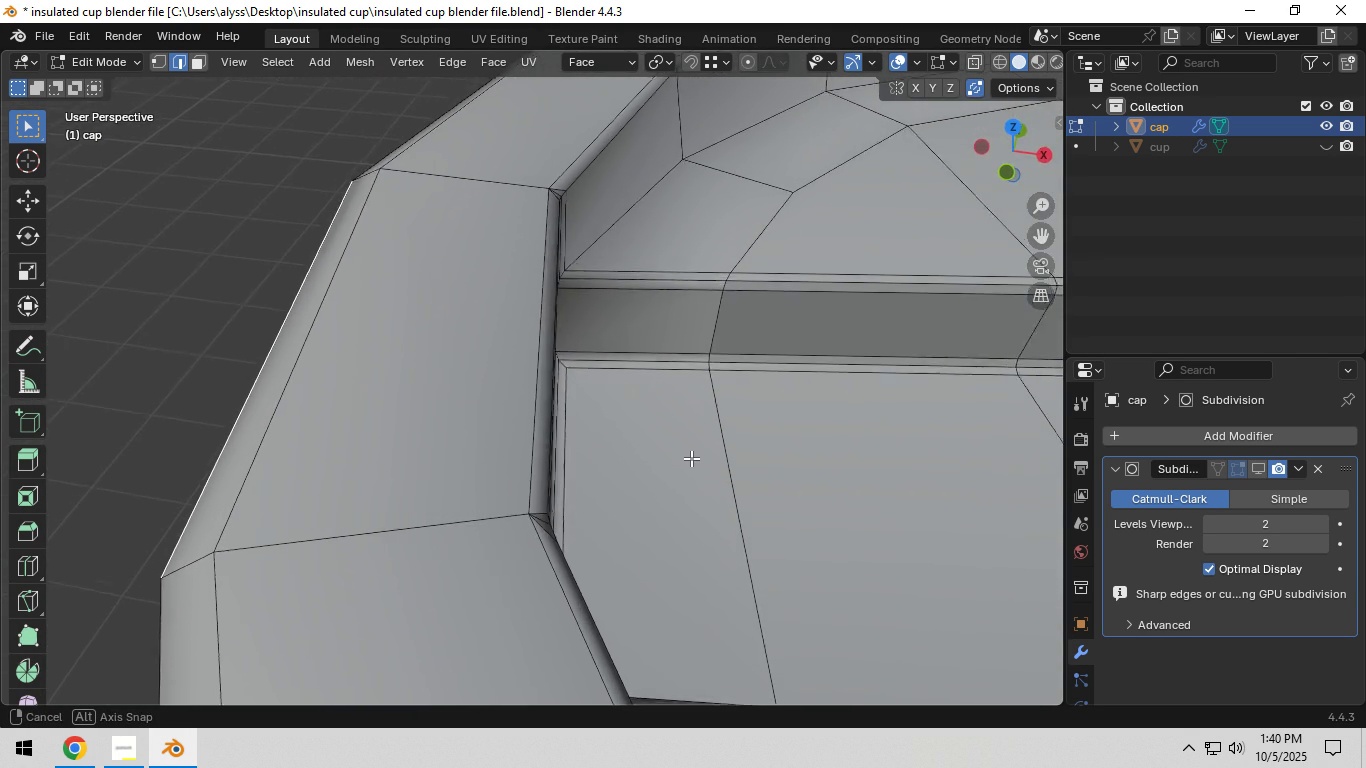 
wait(6.31)
 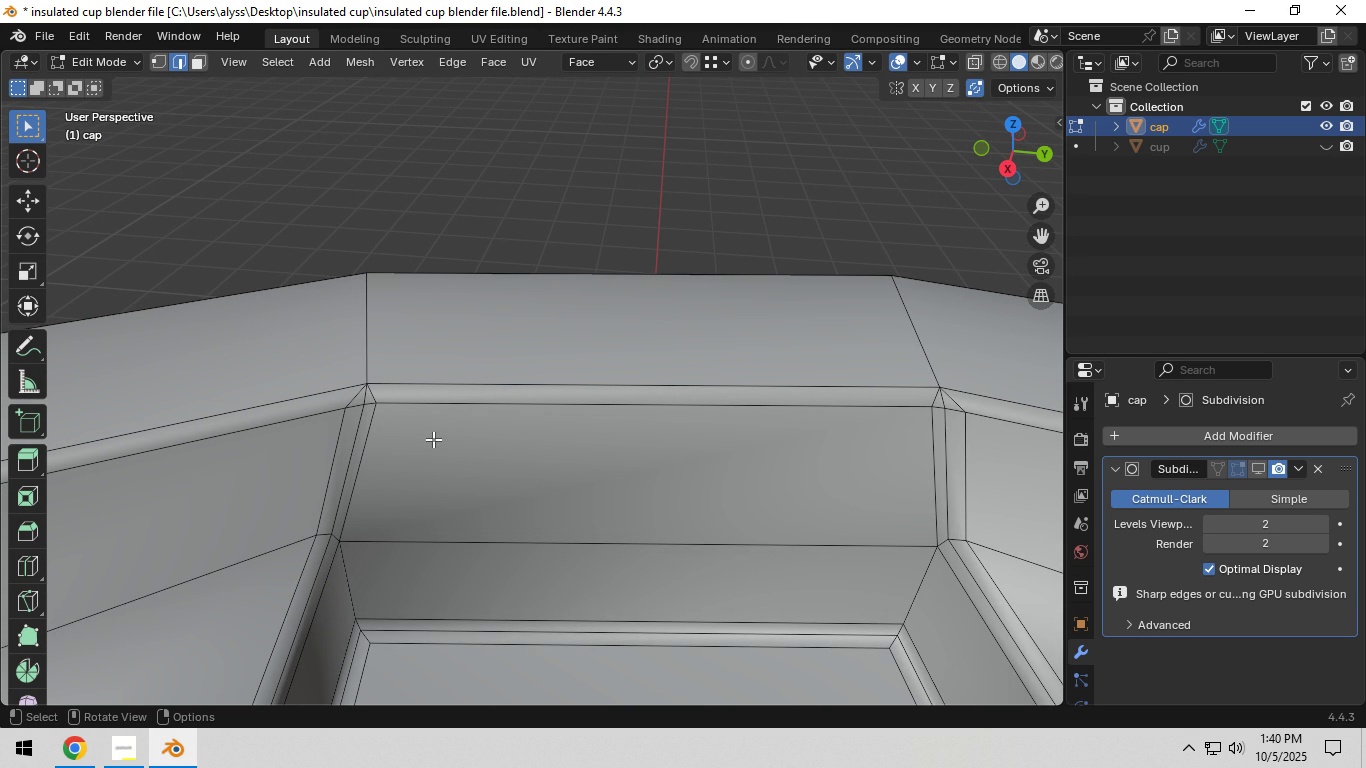 
scroll: coordinate [676, 460], scroll_direction: down, amount: 1.0